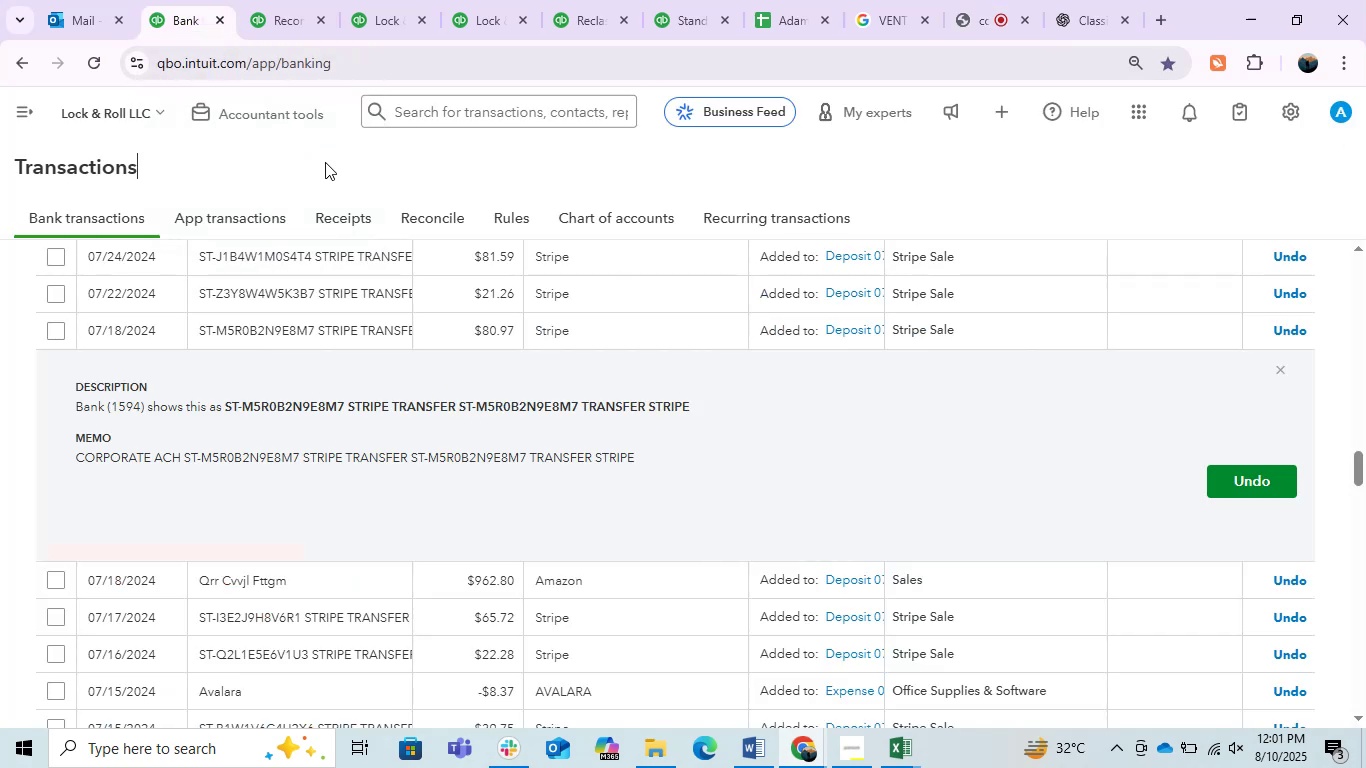 
scroll: coordinate [348, 341], scroll_direction: down, amount: 3.0
 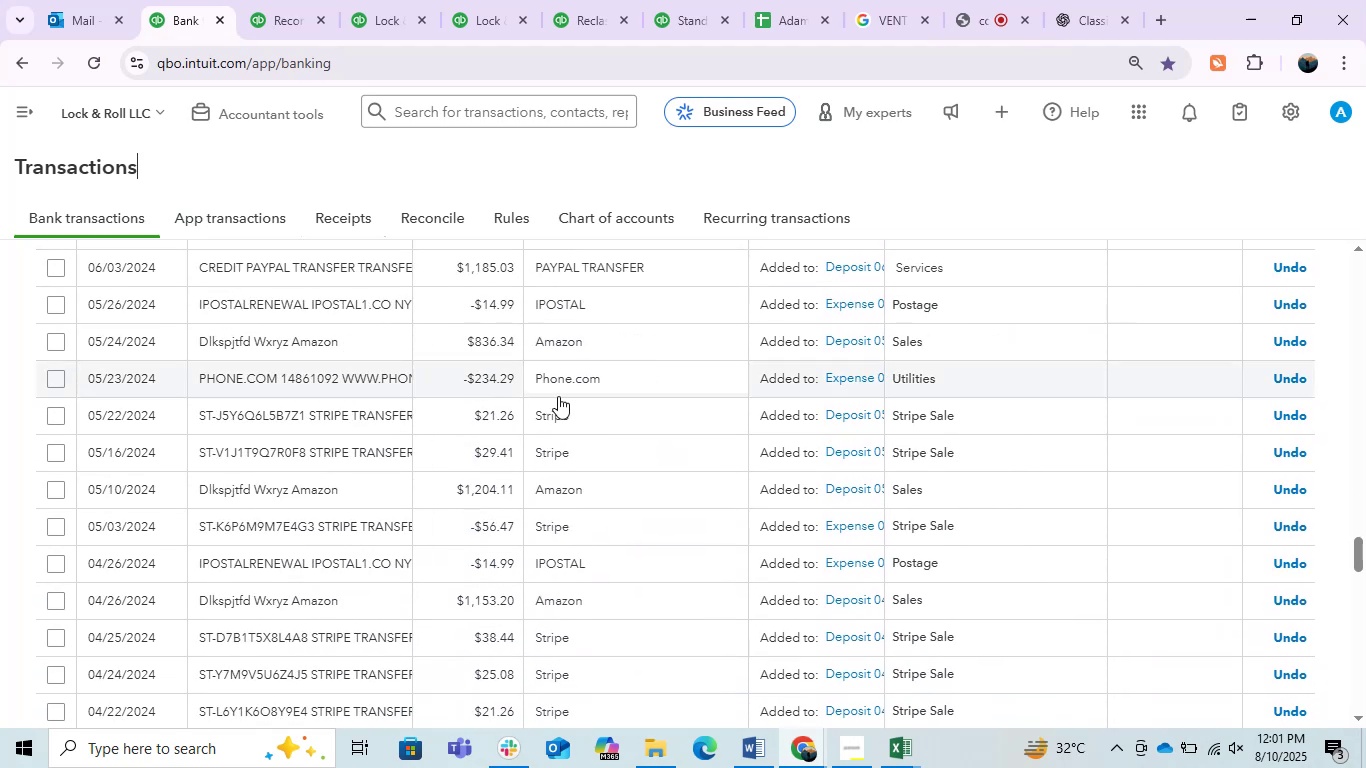 
left_click([586, 377])
 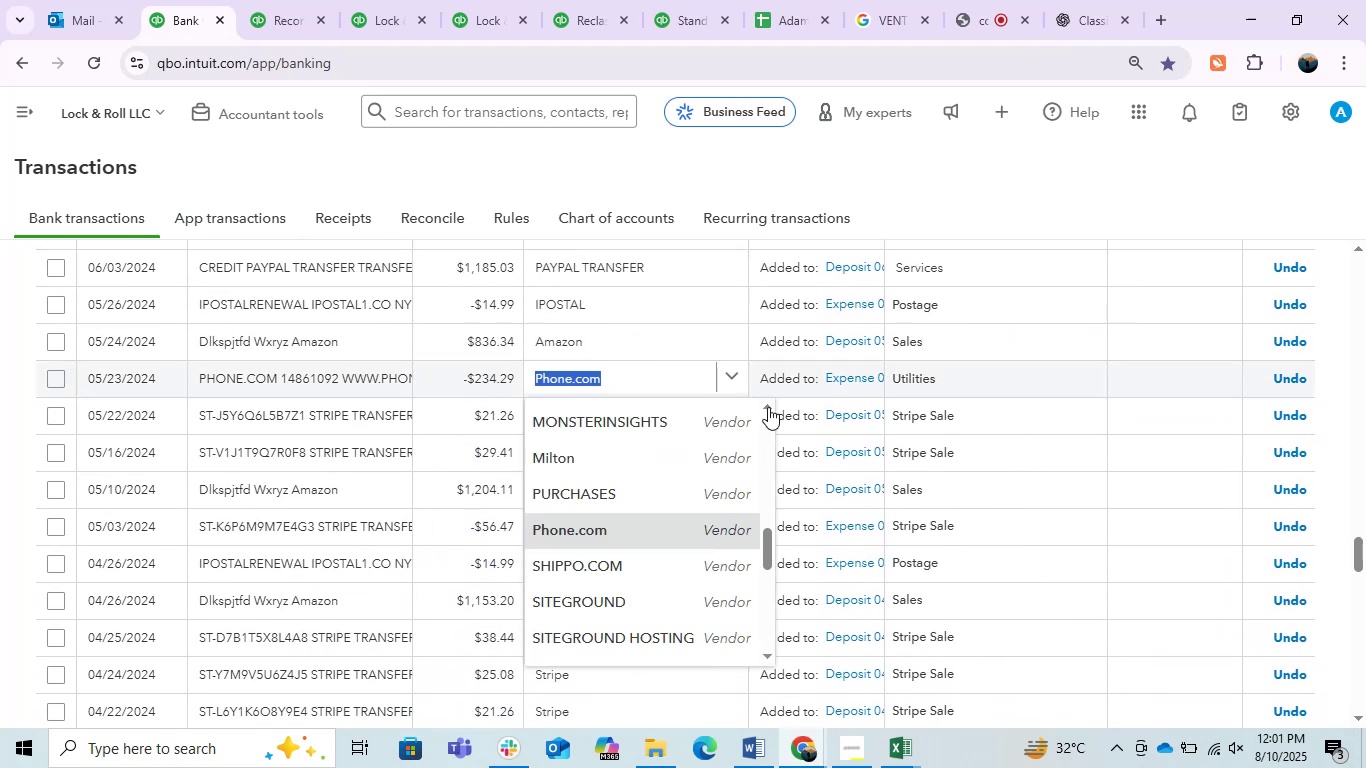 
left_click([1083, 418])
 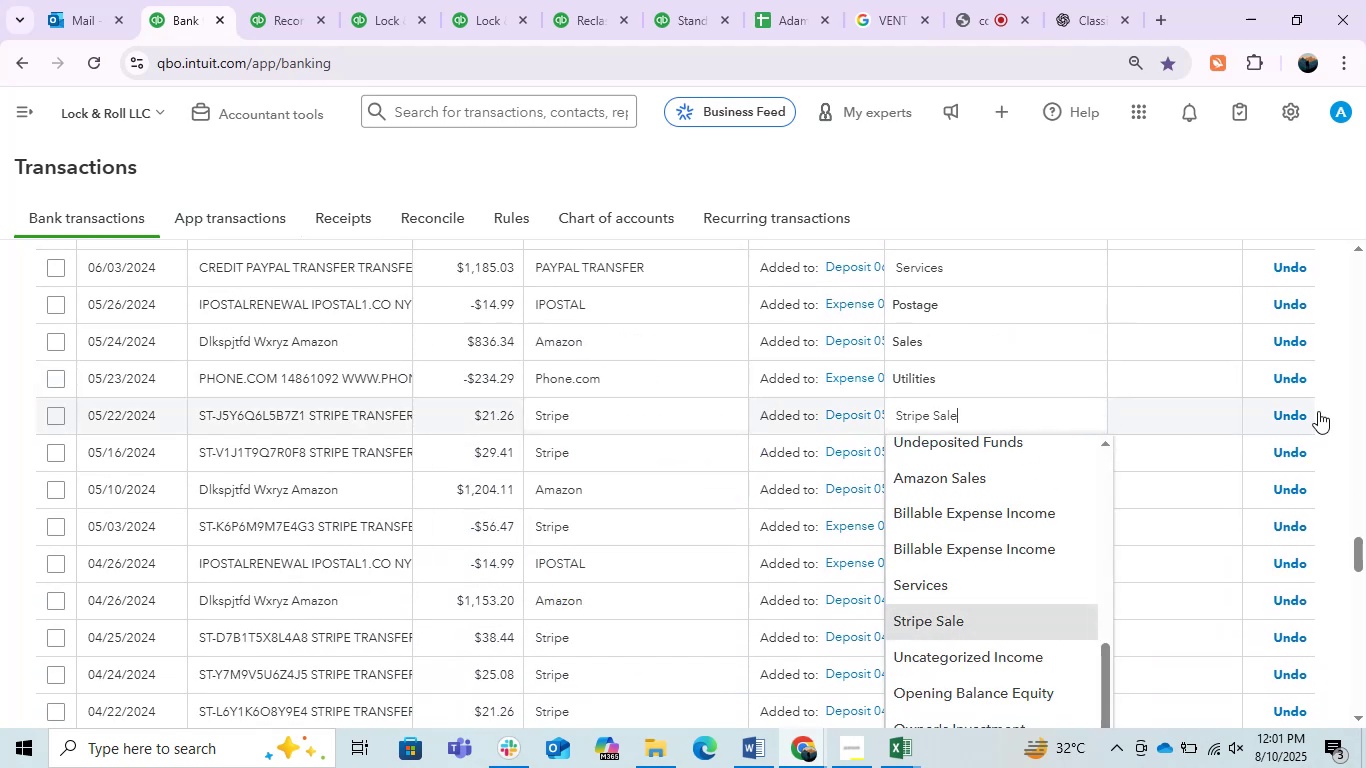 
left_click([1365, 427])
 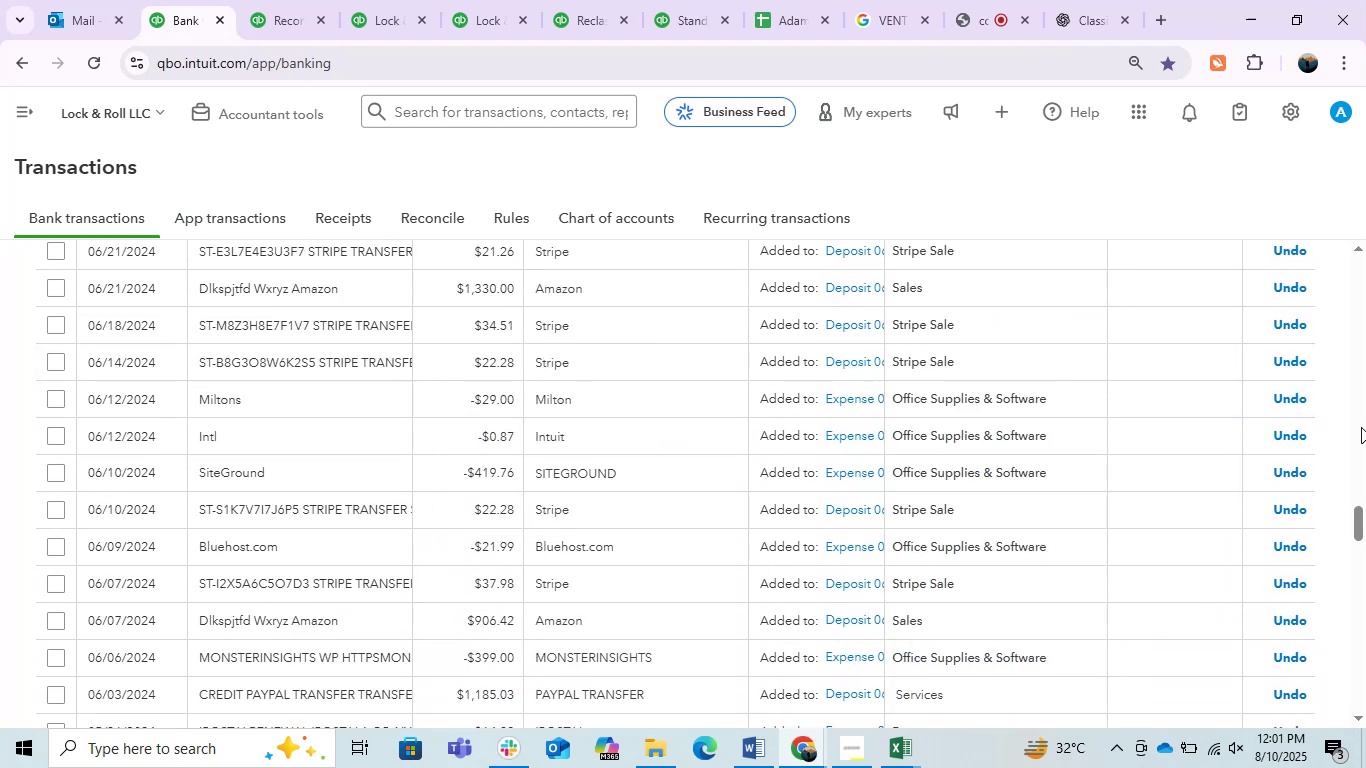 